 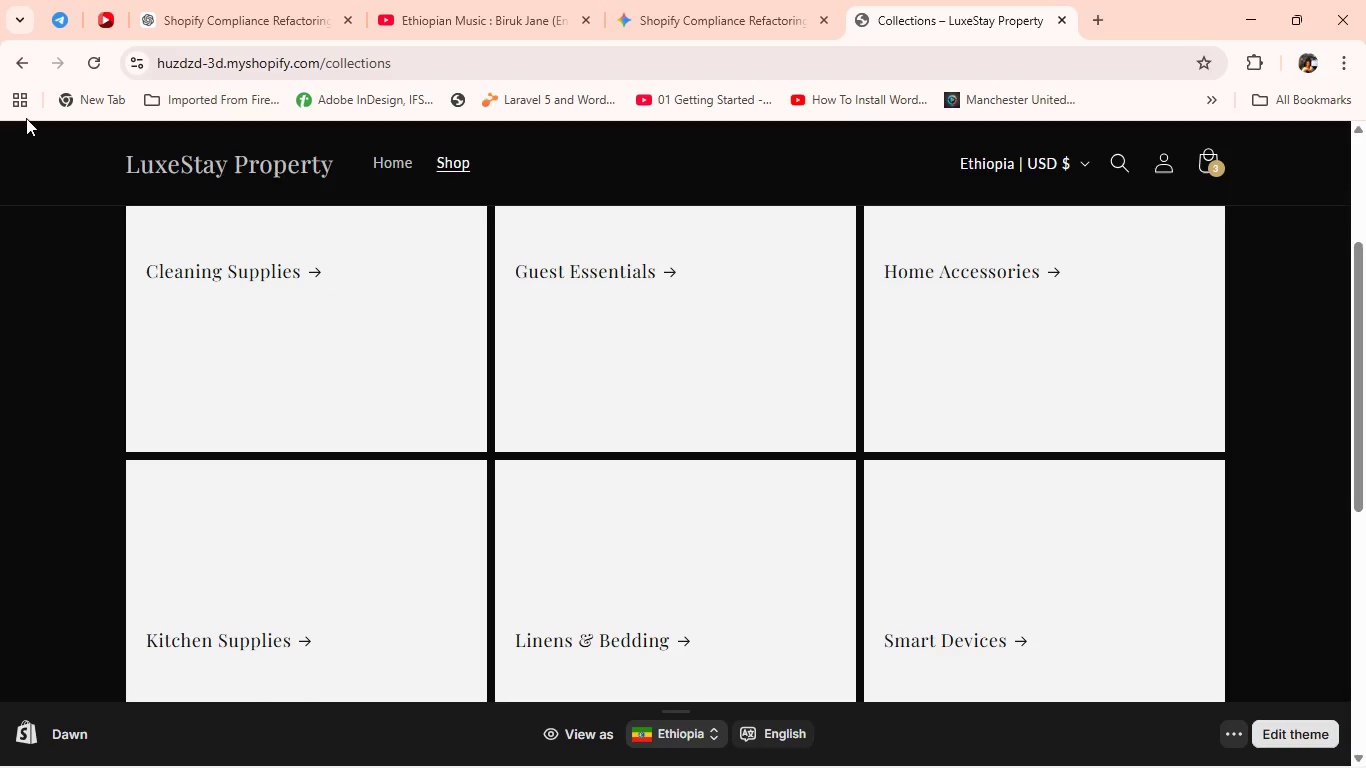 
left_click([98, 66])
 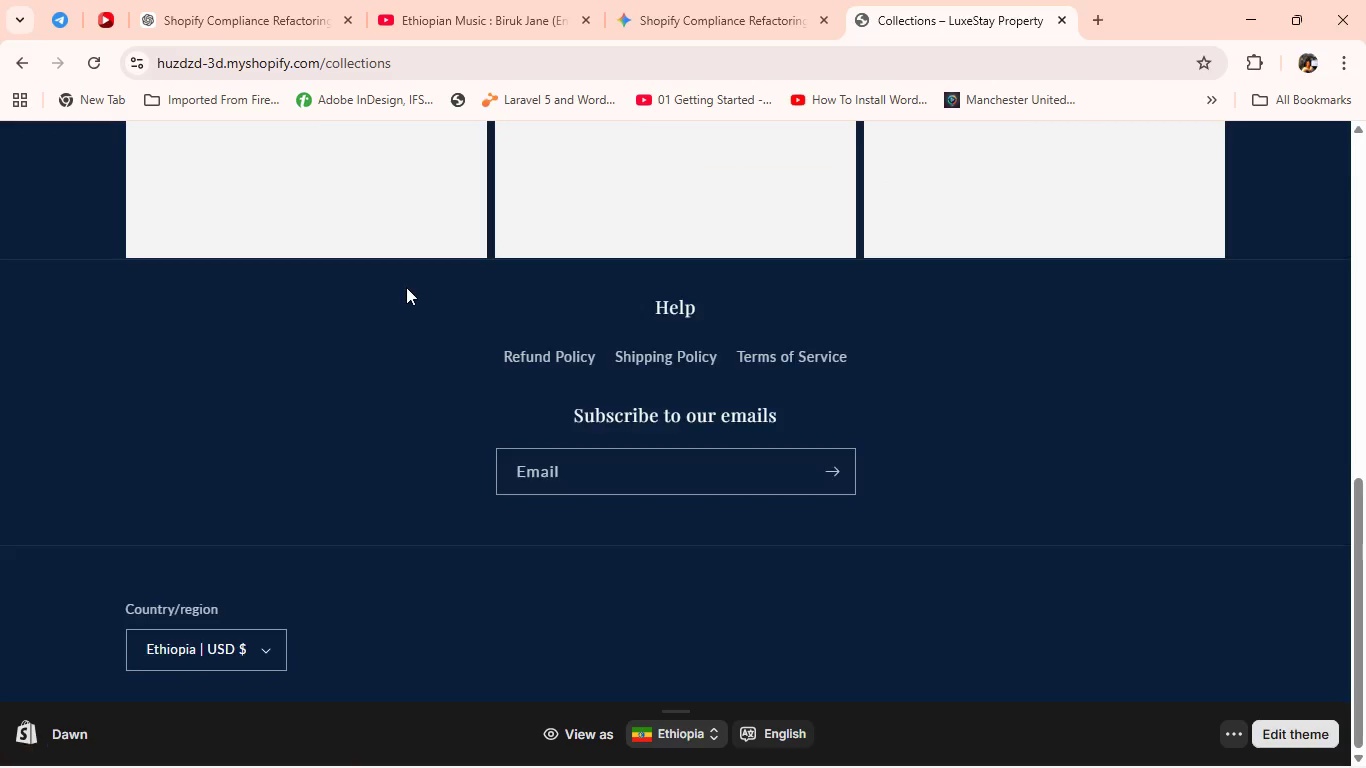 
wait(10.7)
 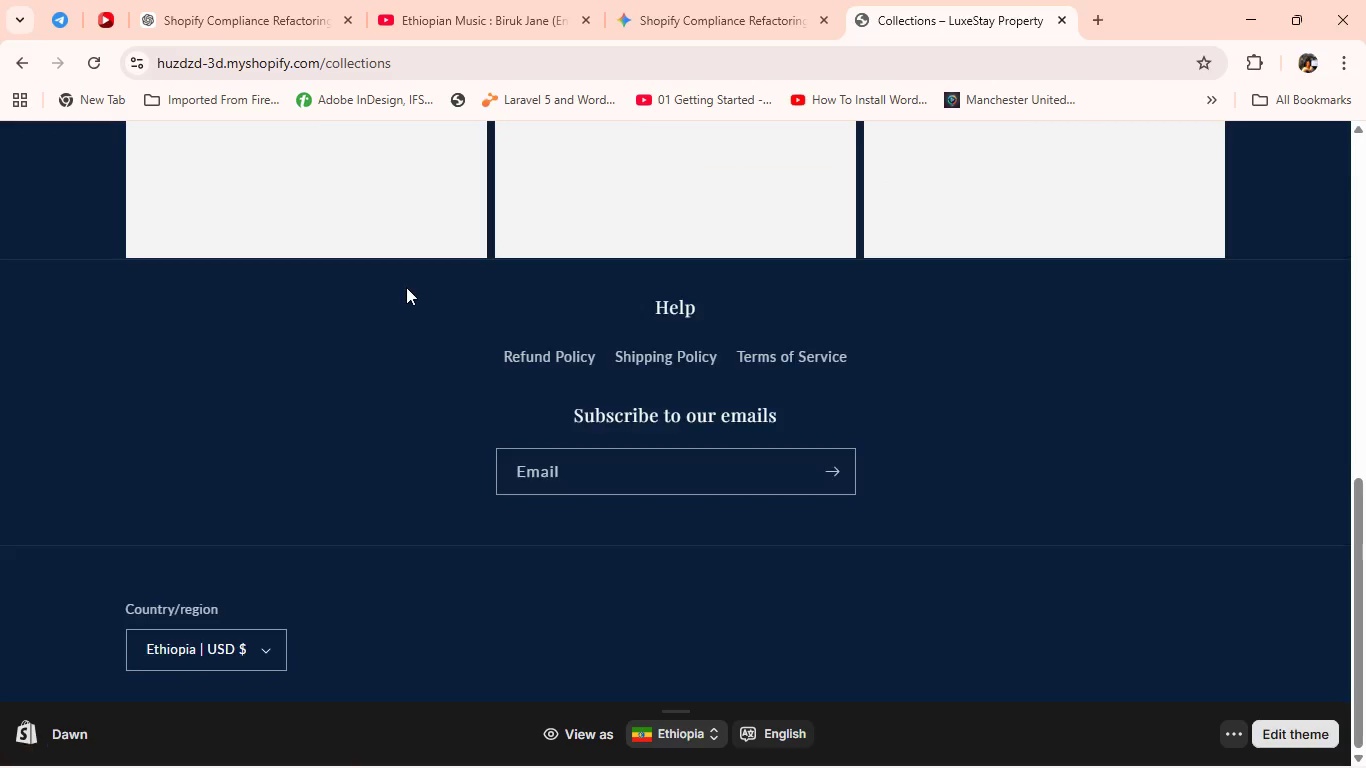 
left_click([586, 384])
 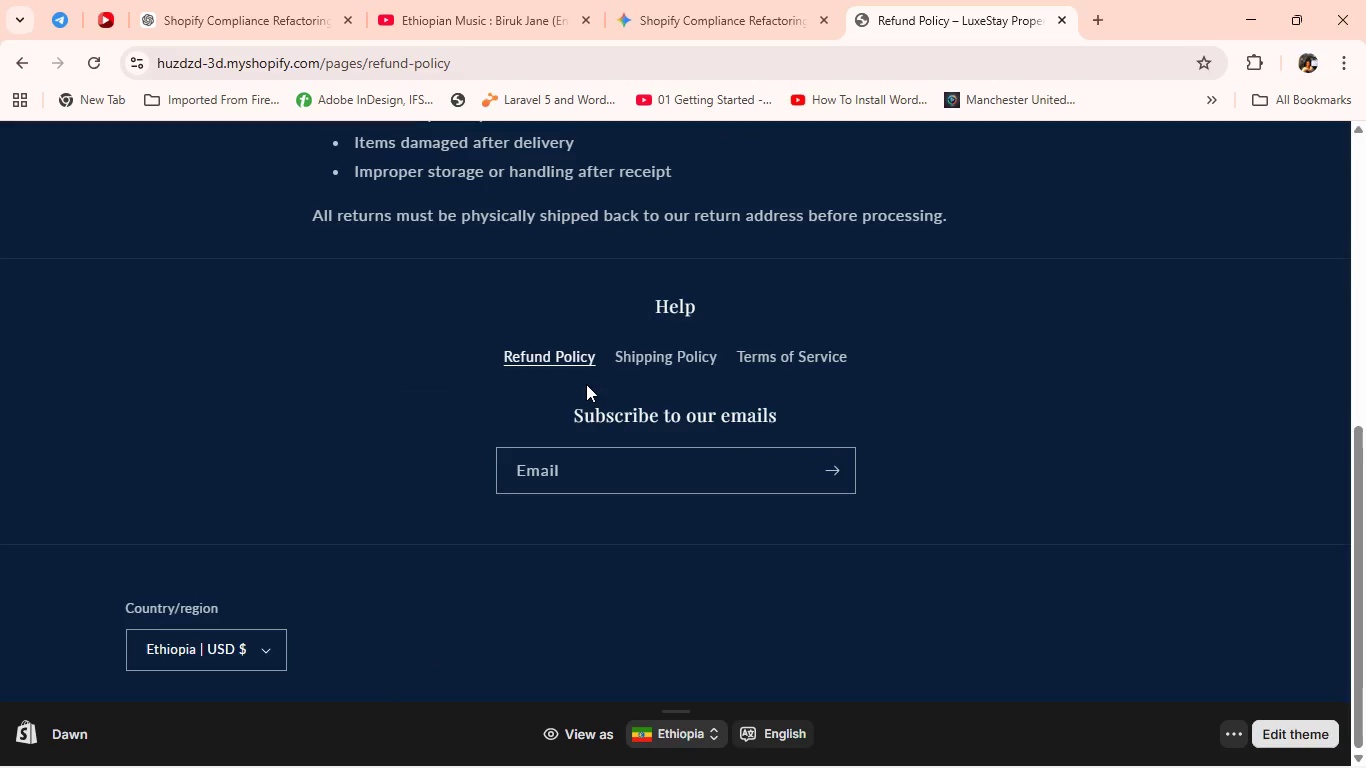 
left_click([645, 359])
 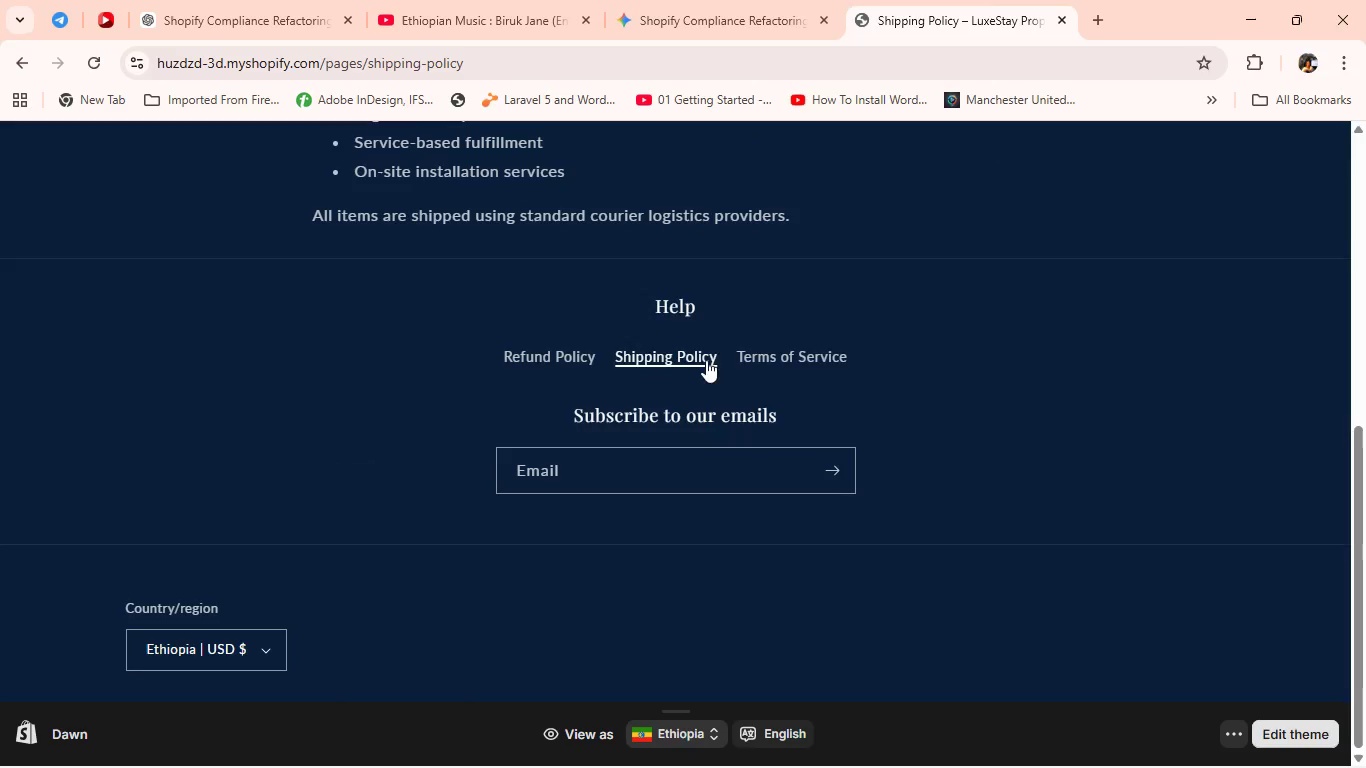 
left_click([751, 364])
 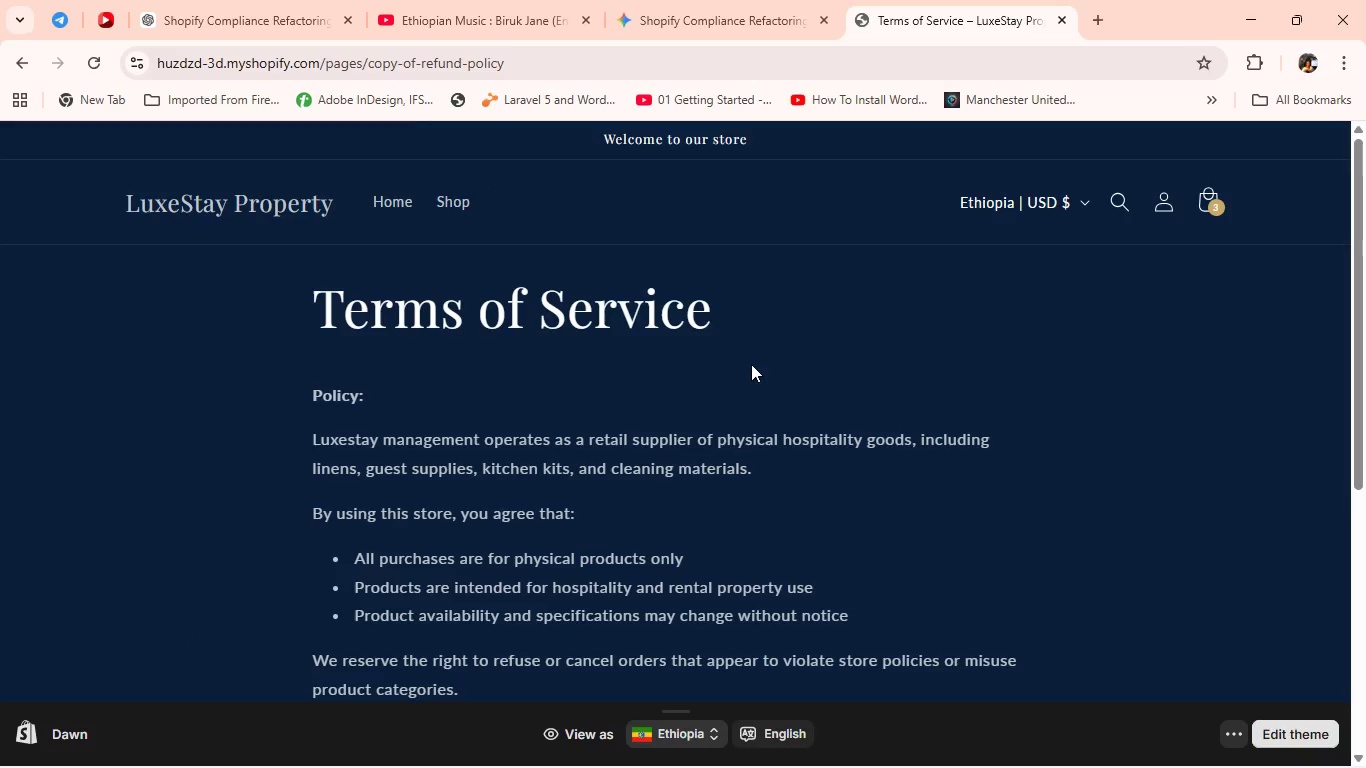 
wait(21.2)
 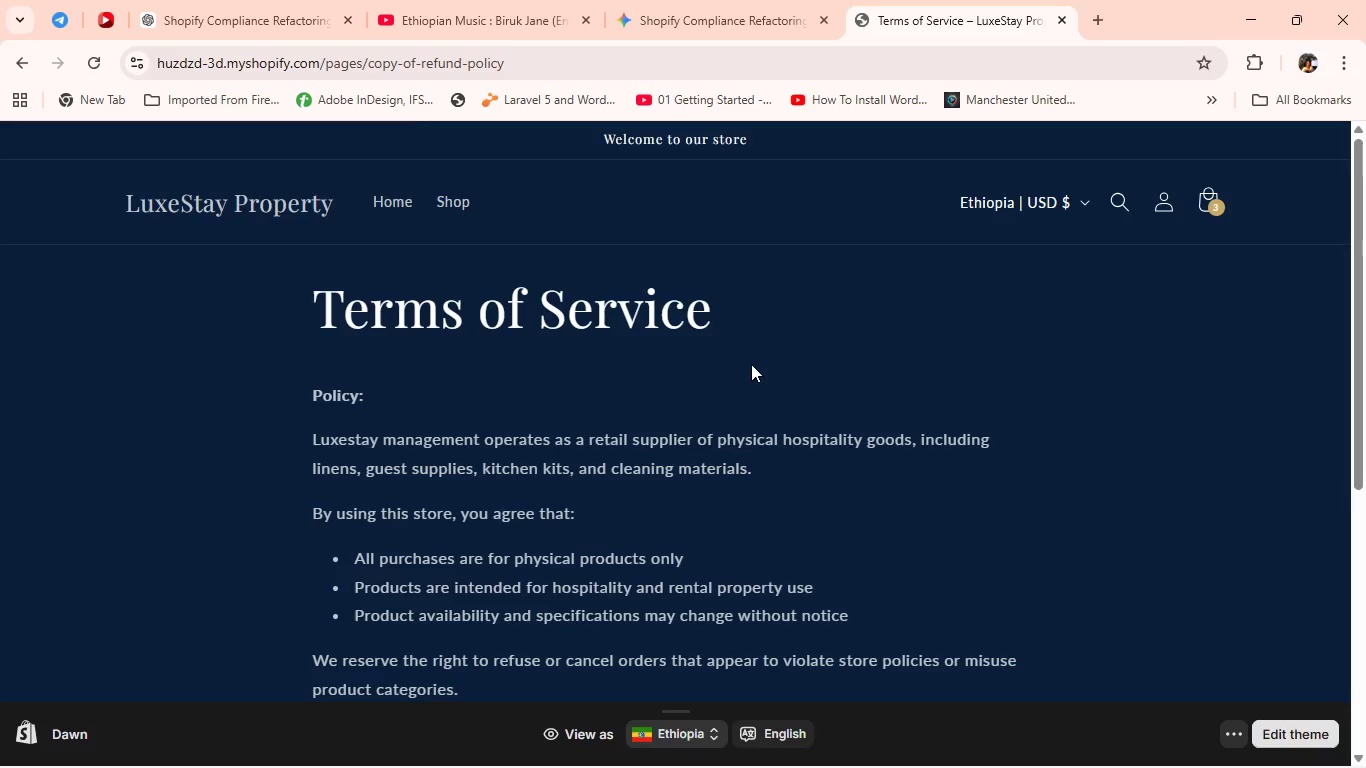 
left_click([413, 206])
 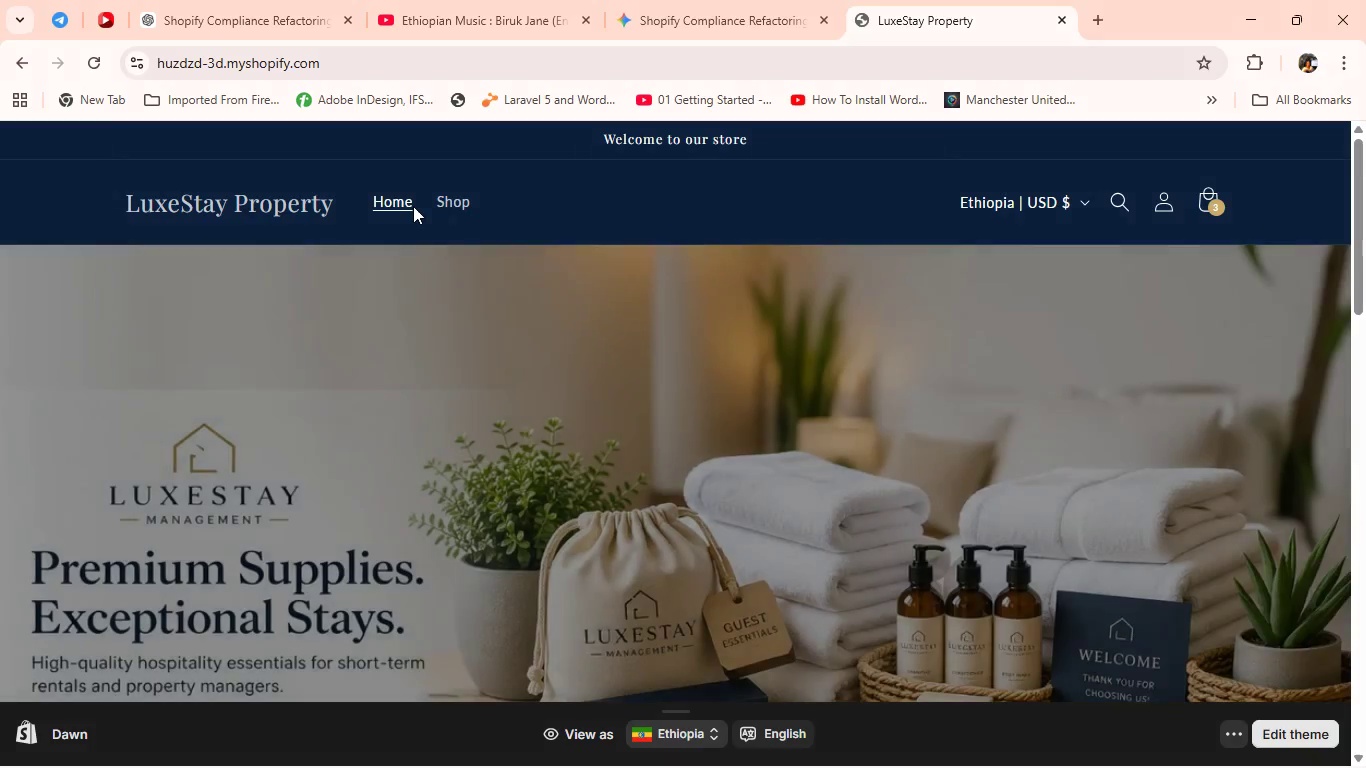 
mouse_move([602, 379])
 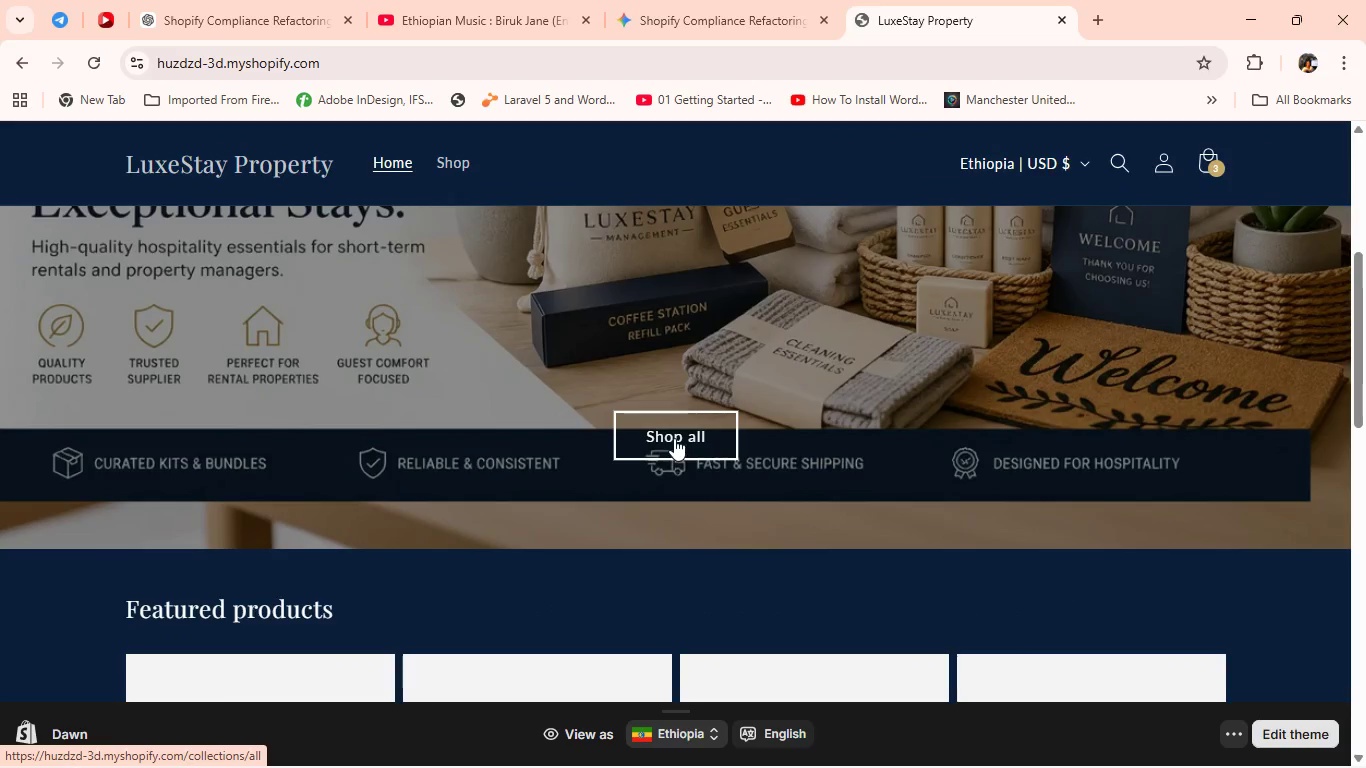 
left_click([674, 438])
 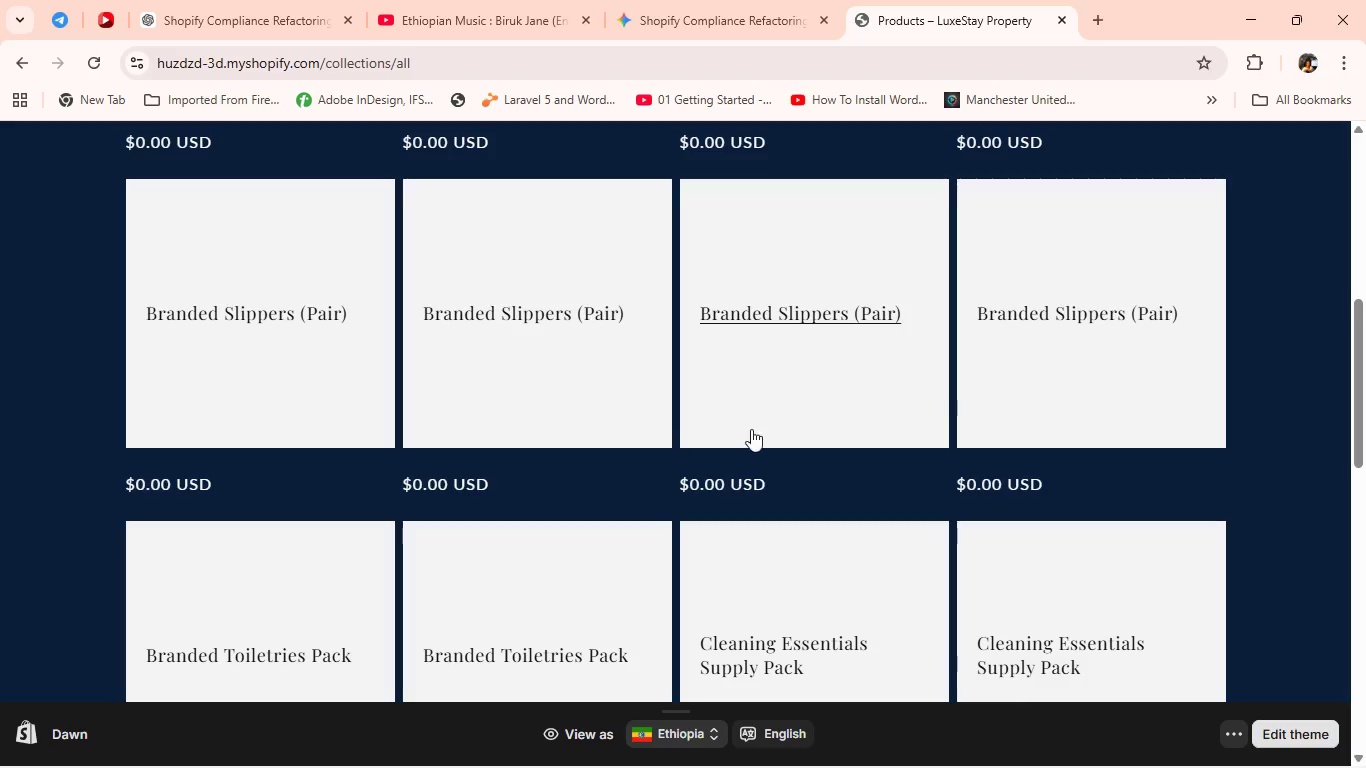 
wait(48.0)
 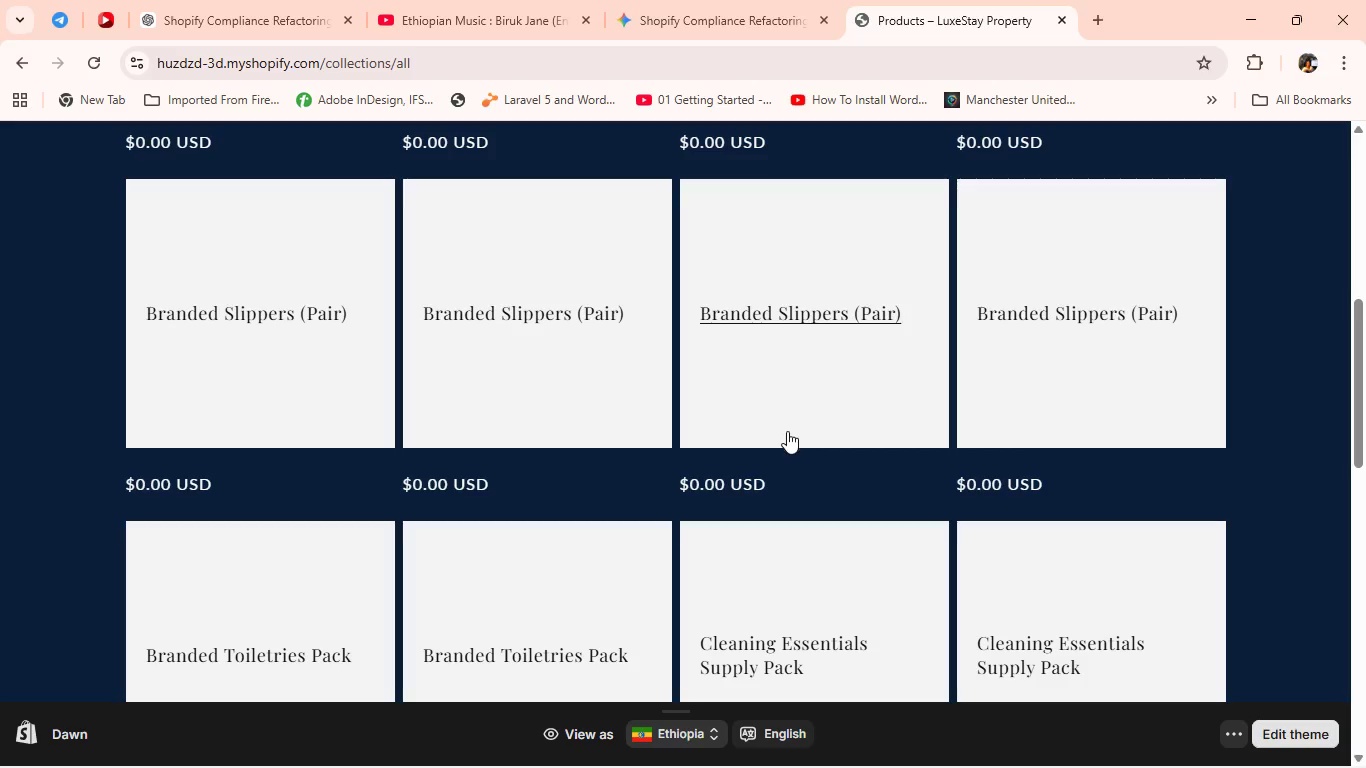 
key(Alt+Tab)
 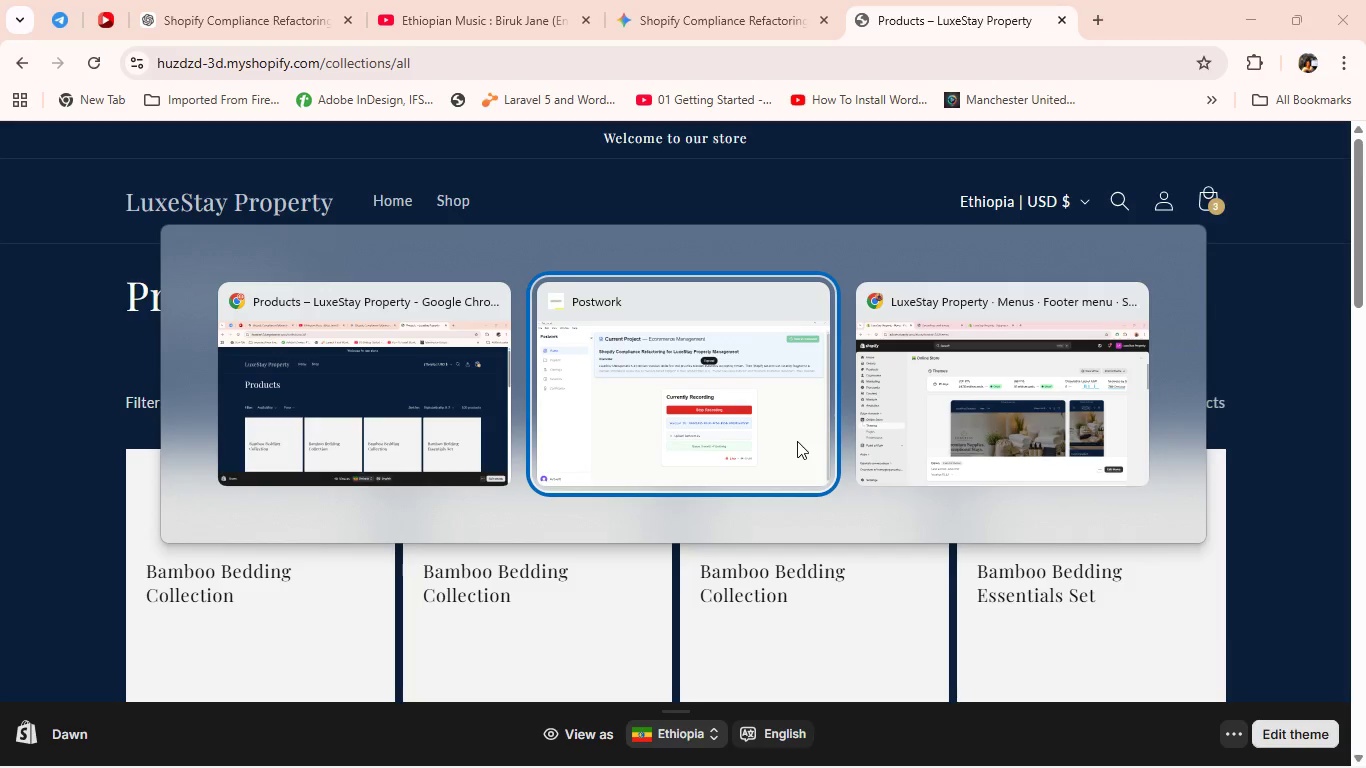 
key(Alt+Tab)
 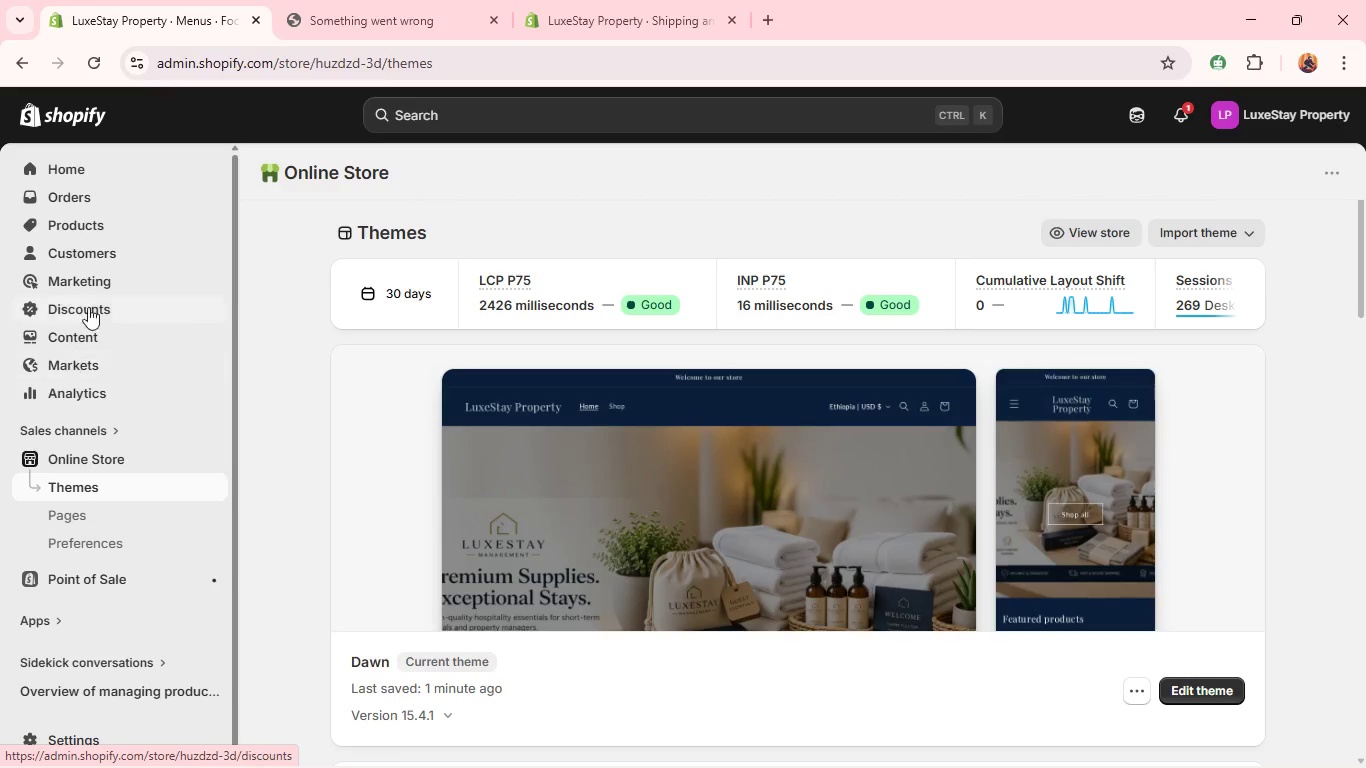 
left_click([81, 351])
 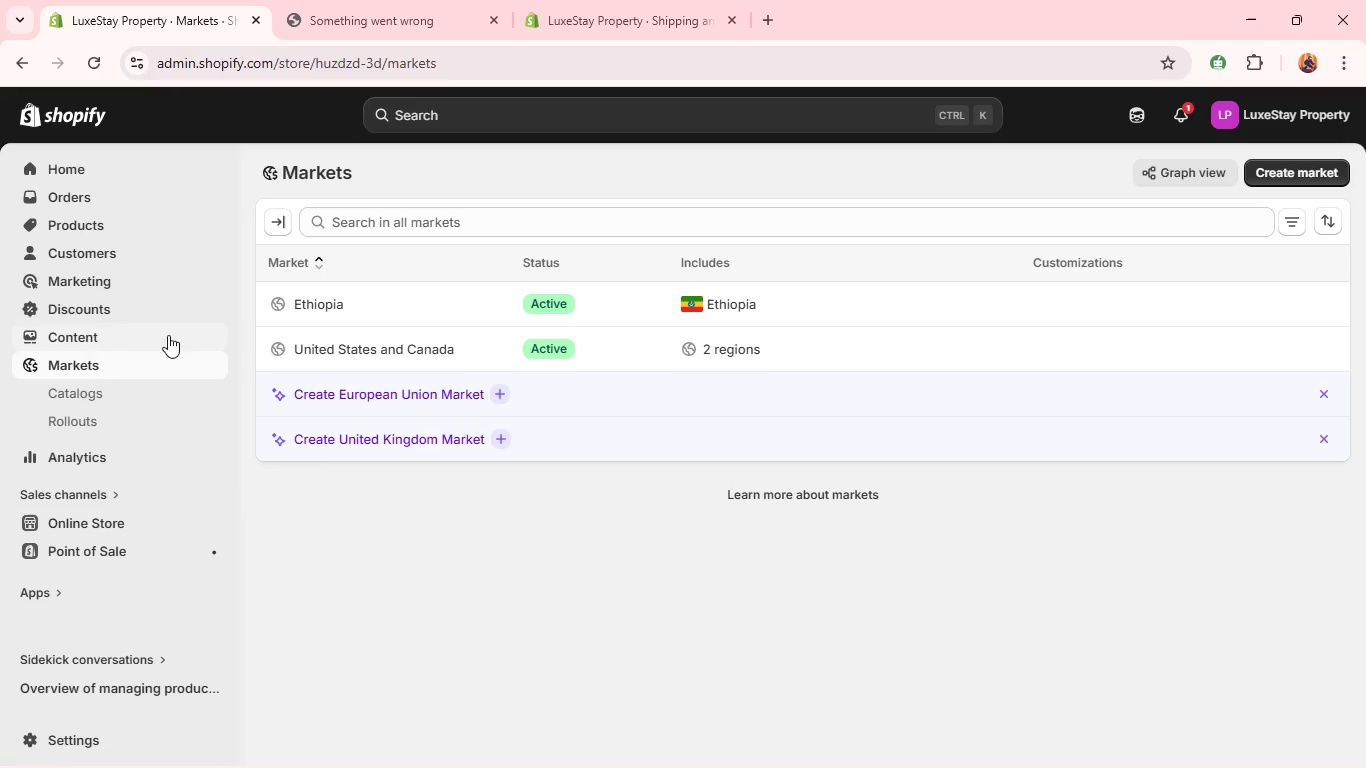 
left_click([119, 340])
 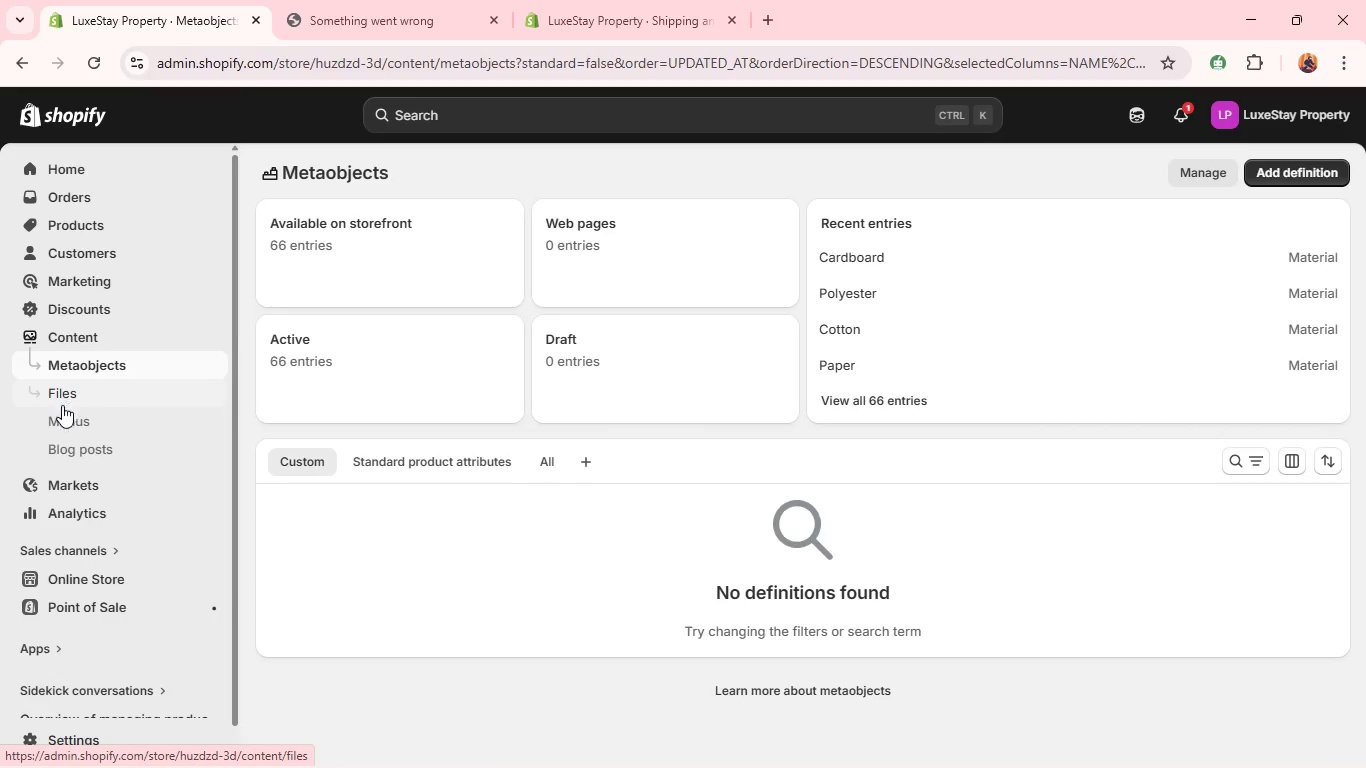 
left_click([59, 425])
 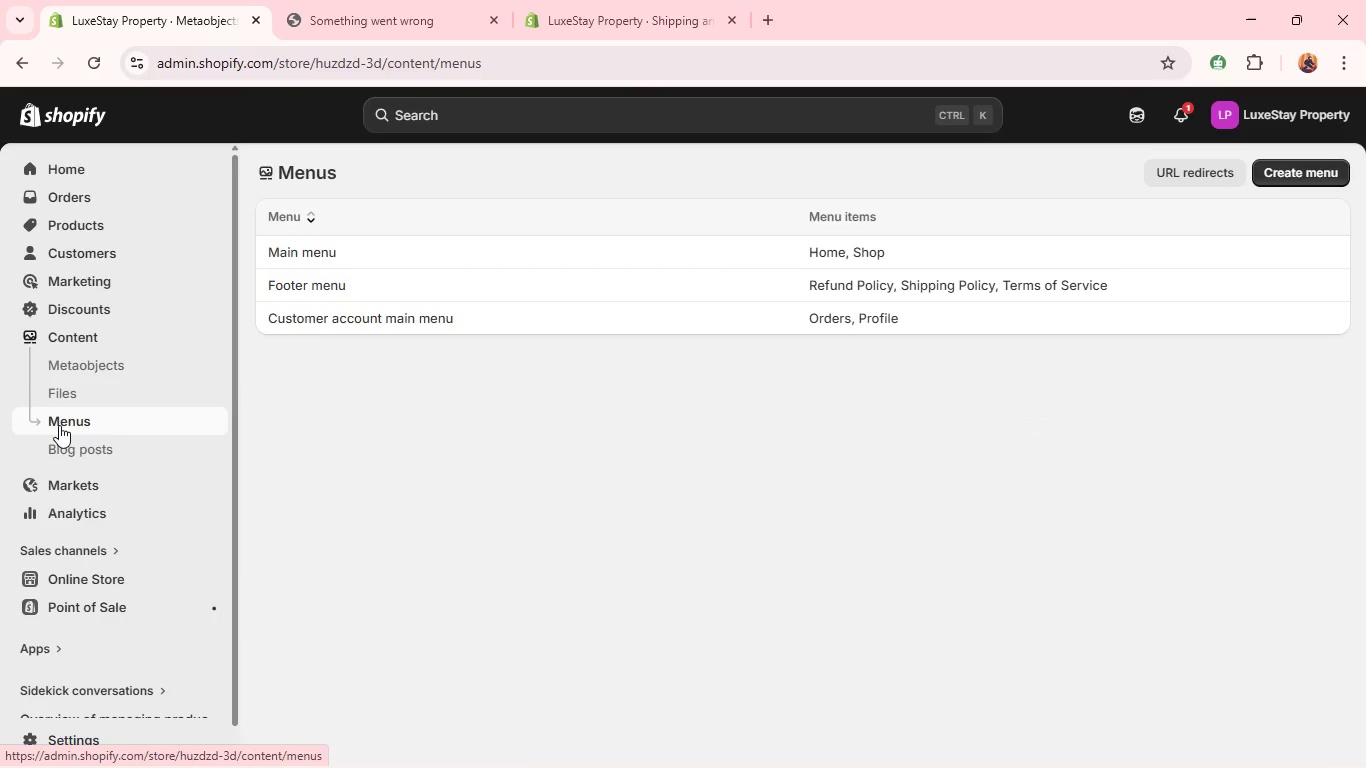 
wait(32.09)
 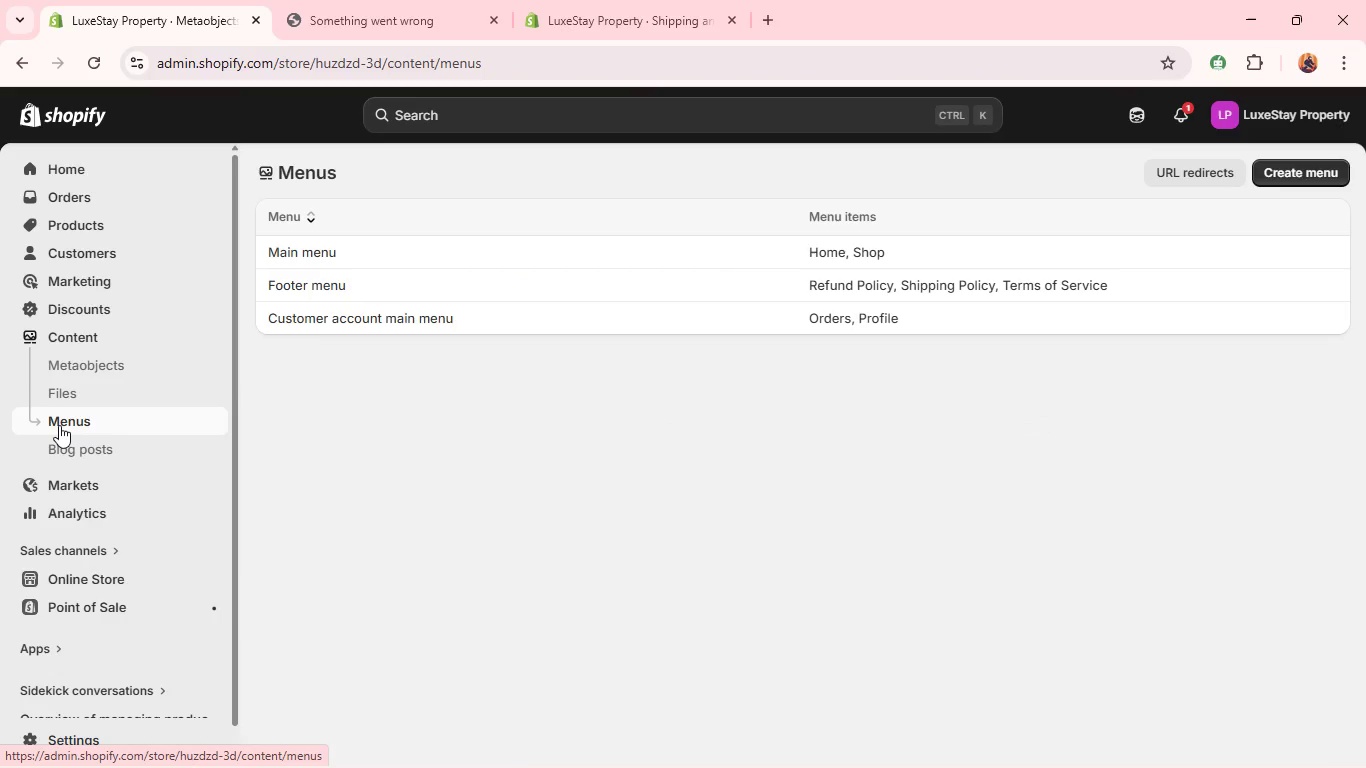 
left_click([445, 256])
 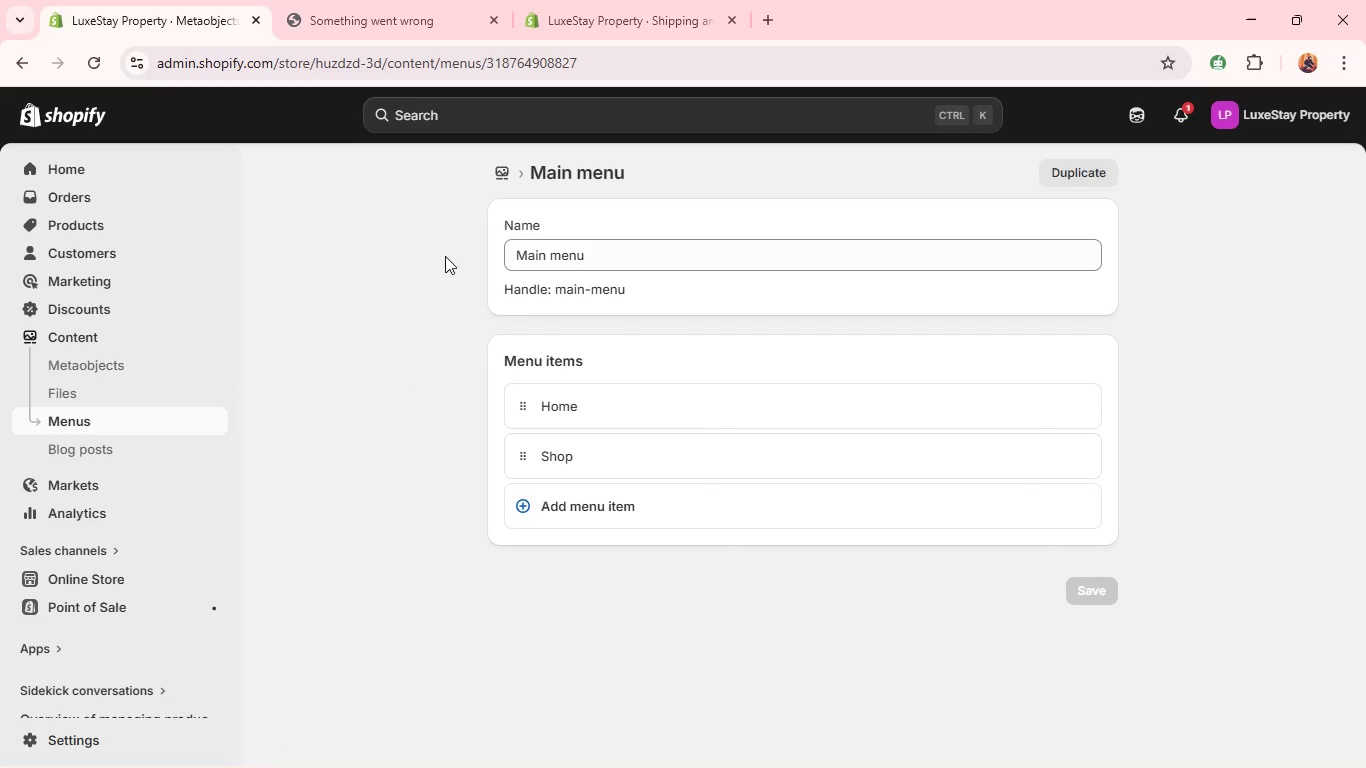 
wait(33.17)
 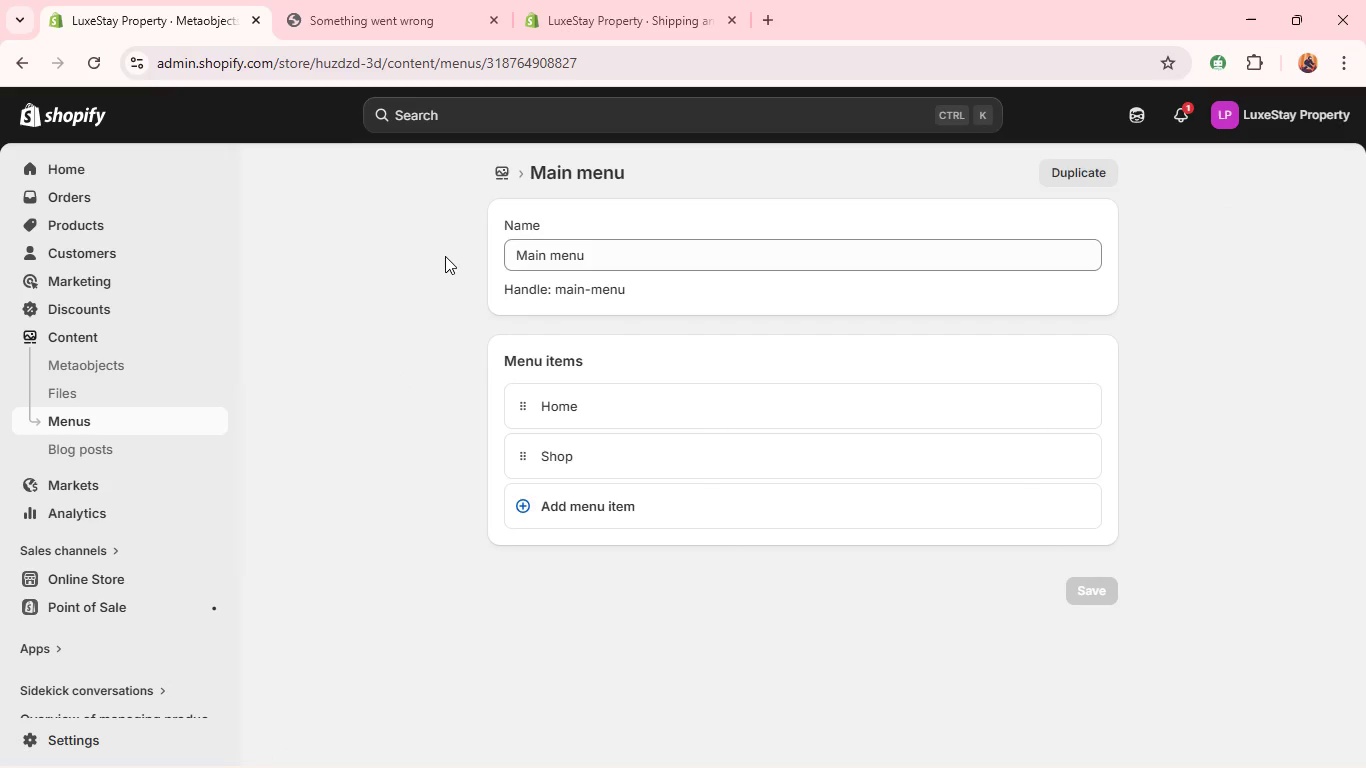 
left_click([154, 217])
 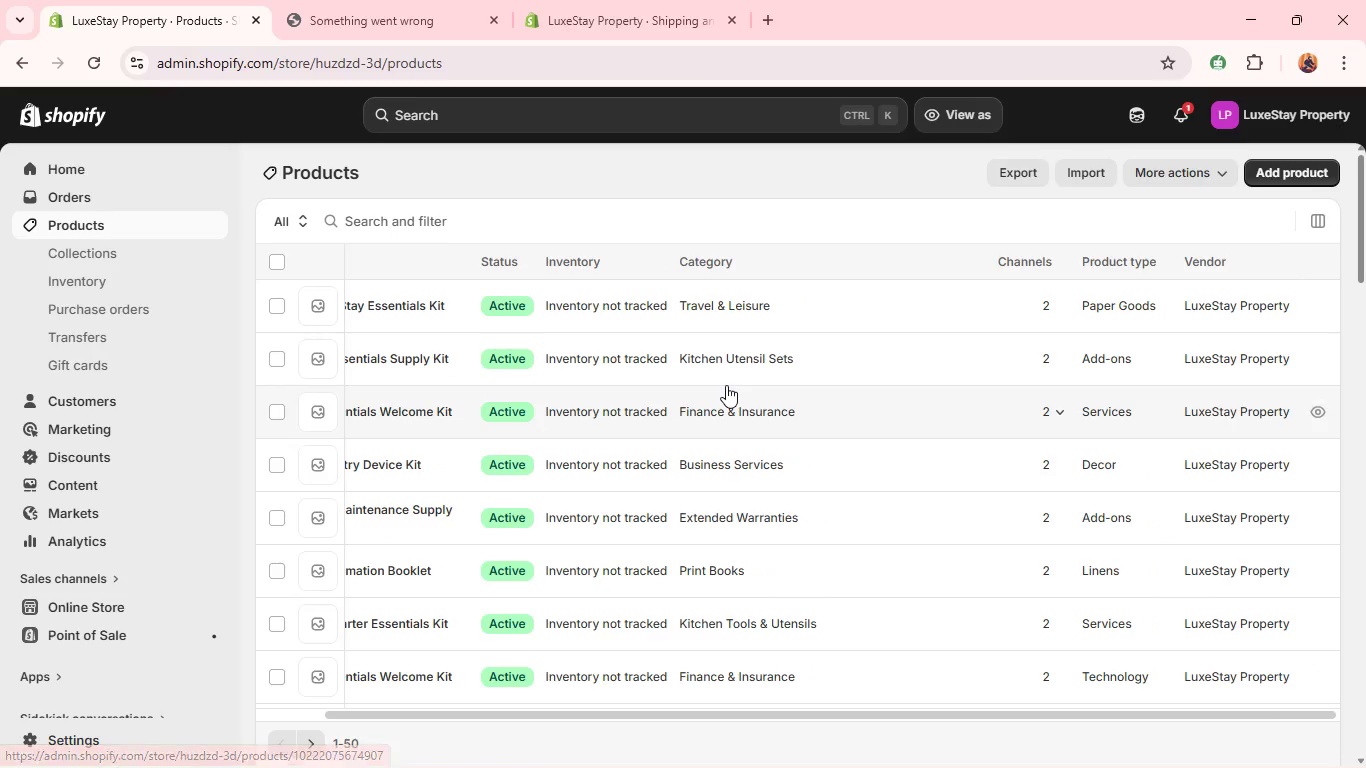 
wait(7.66)
 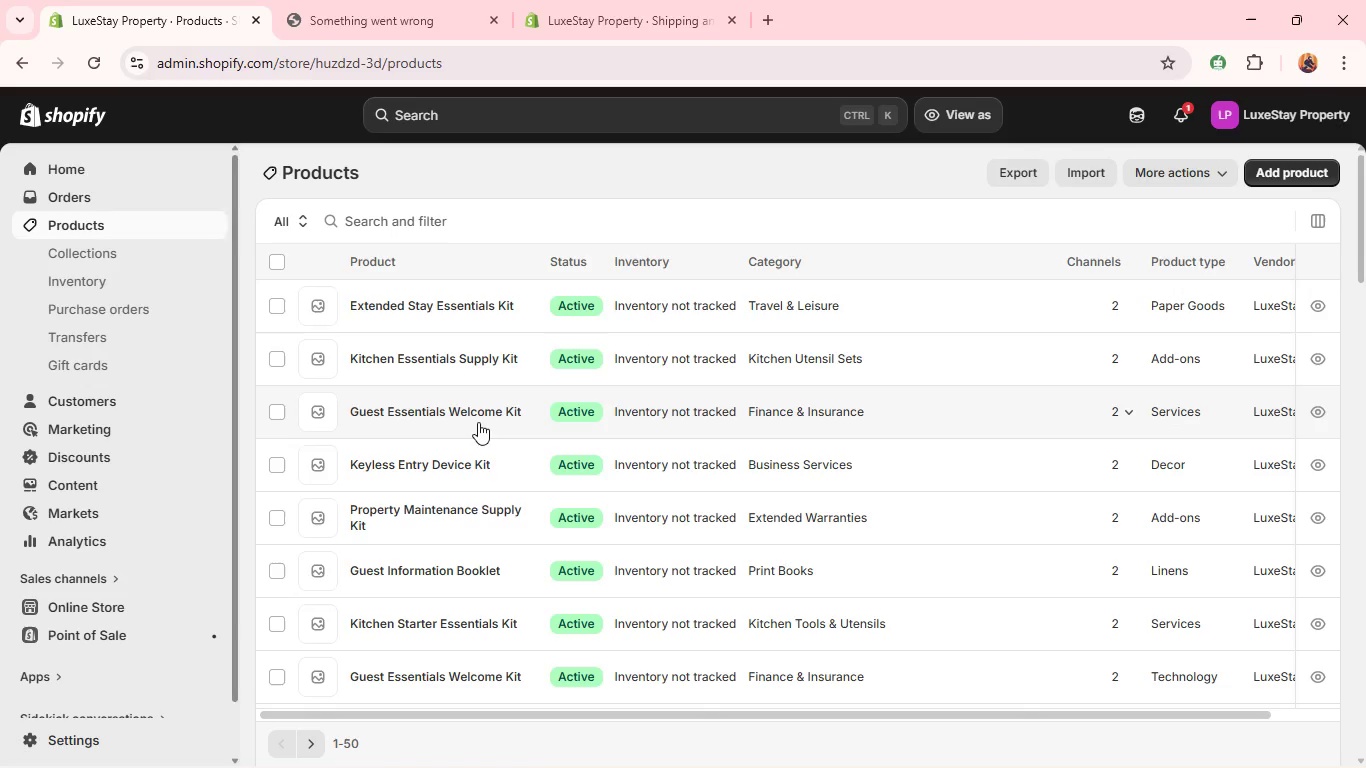 
left_click([424, 319])
 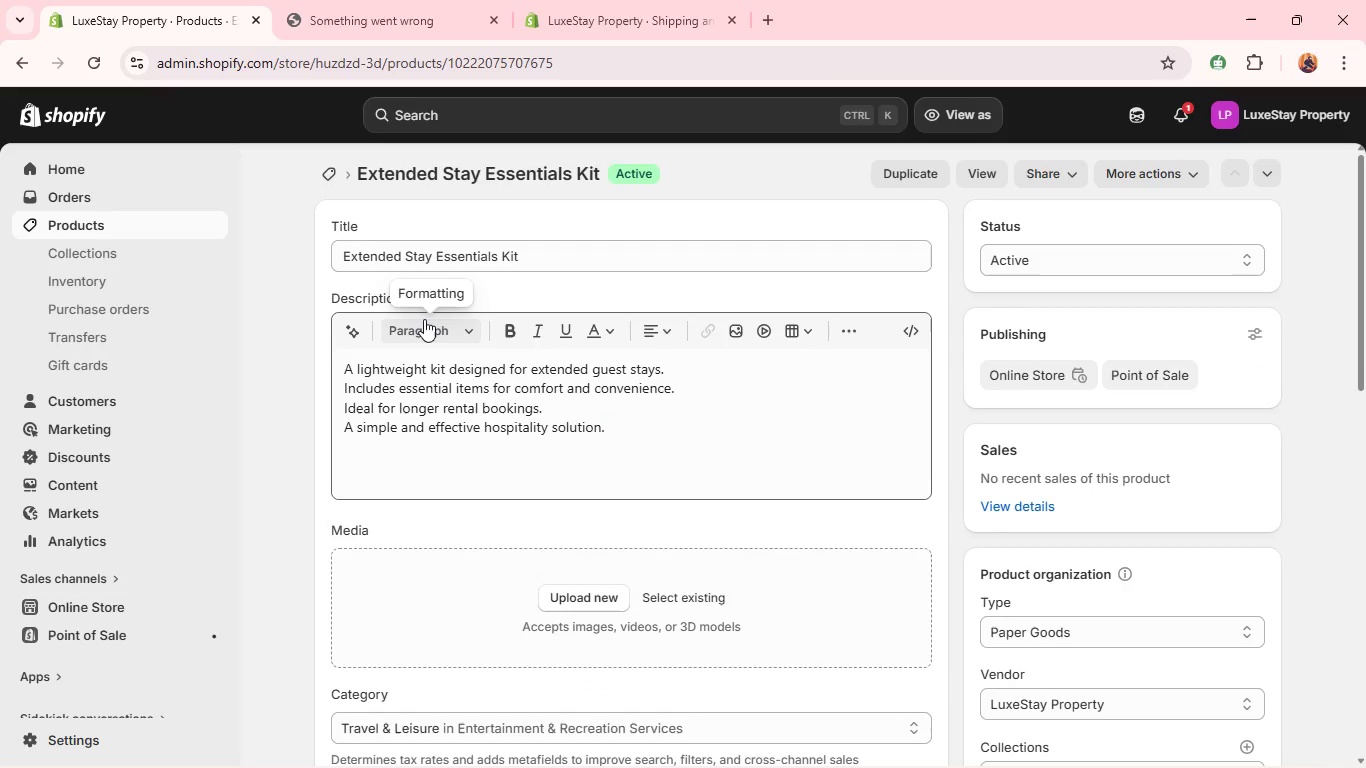 
mouse_move([714, 417])
 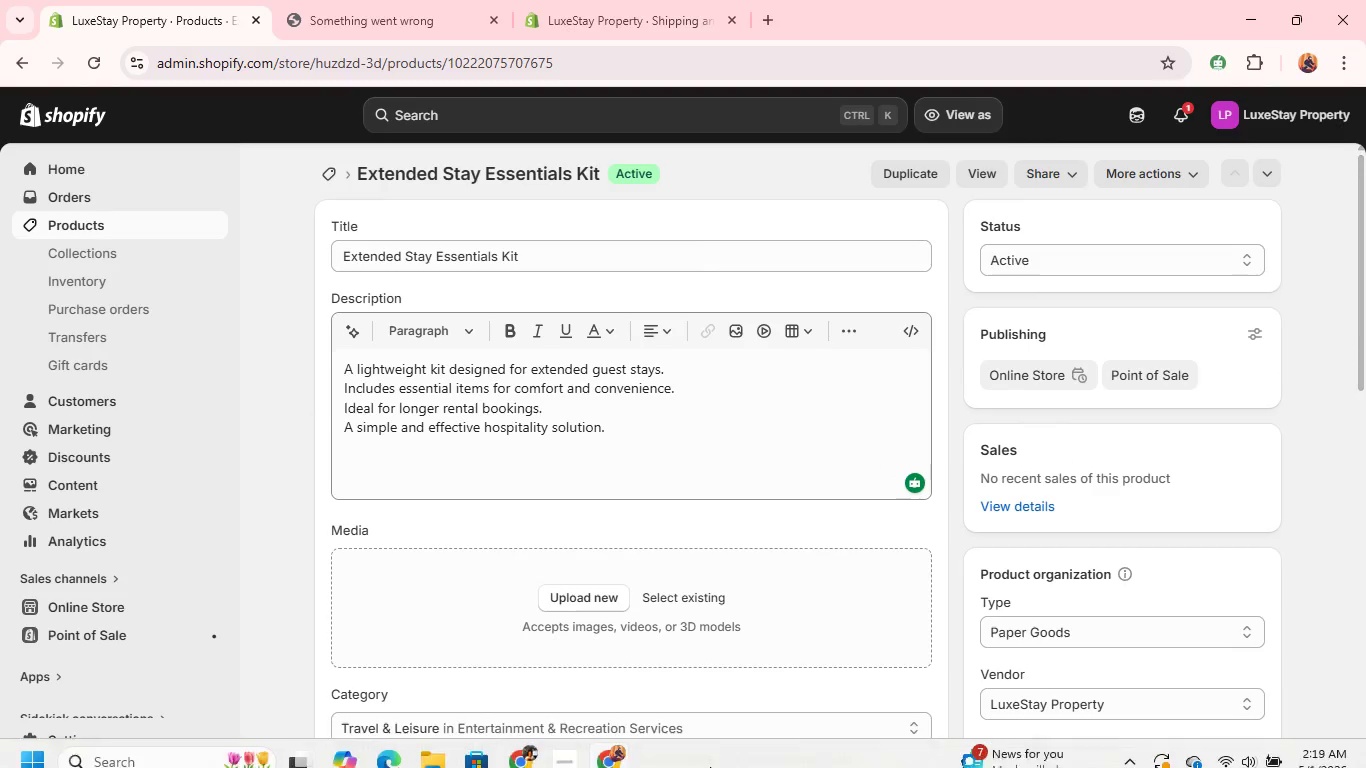 
wait(6.52)
 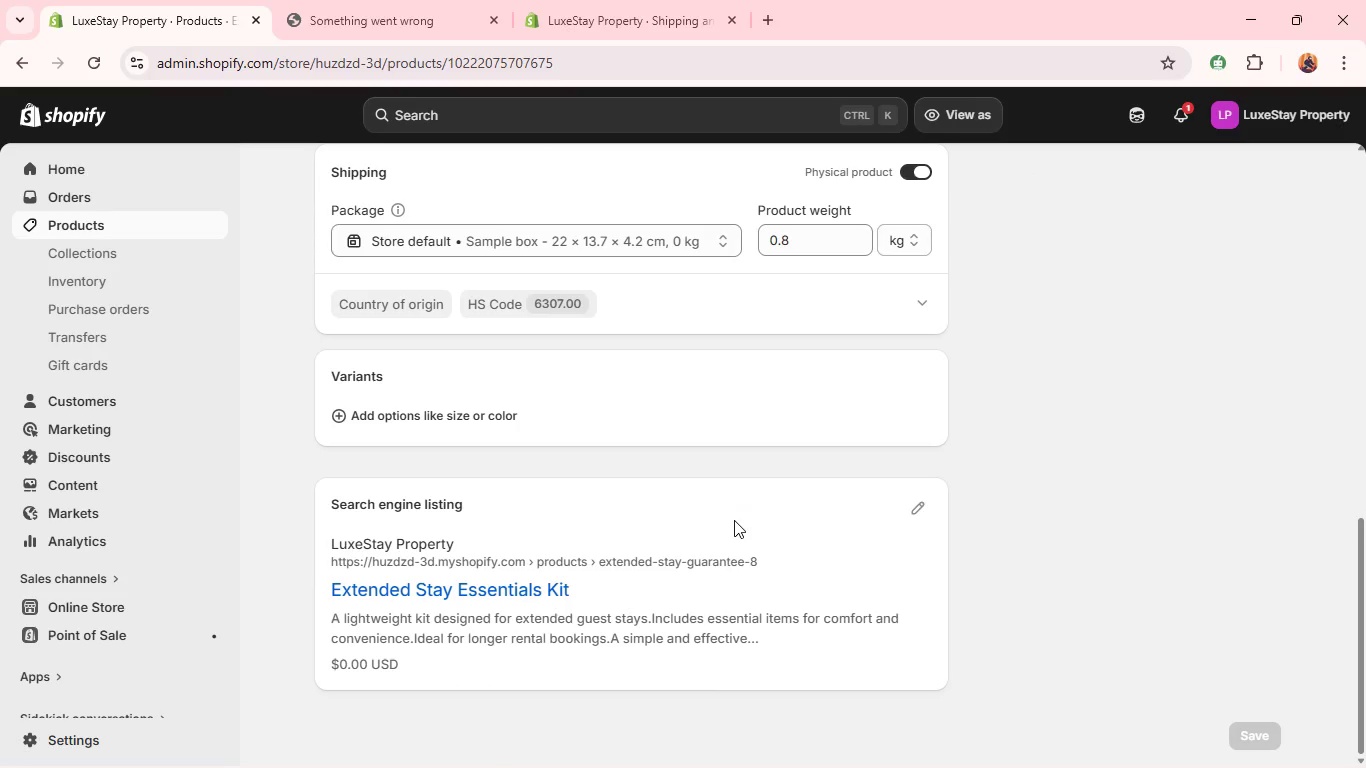 
left_click([561, 746])